 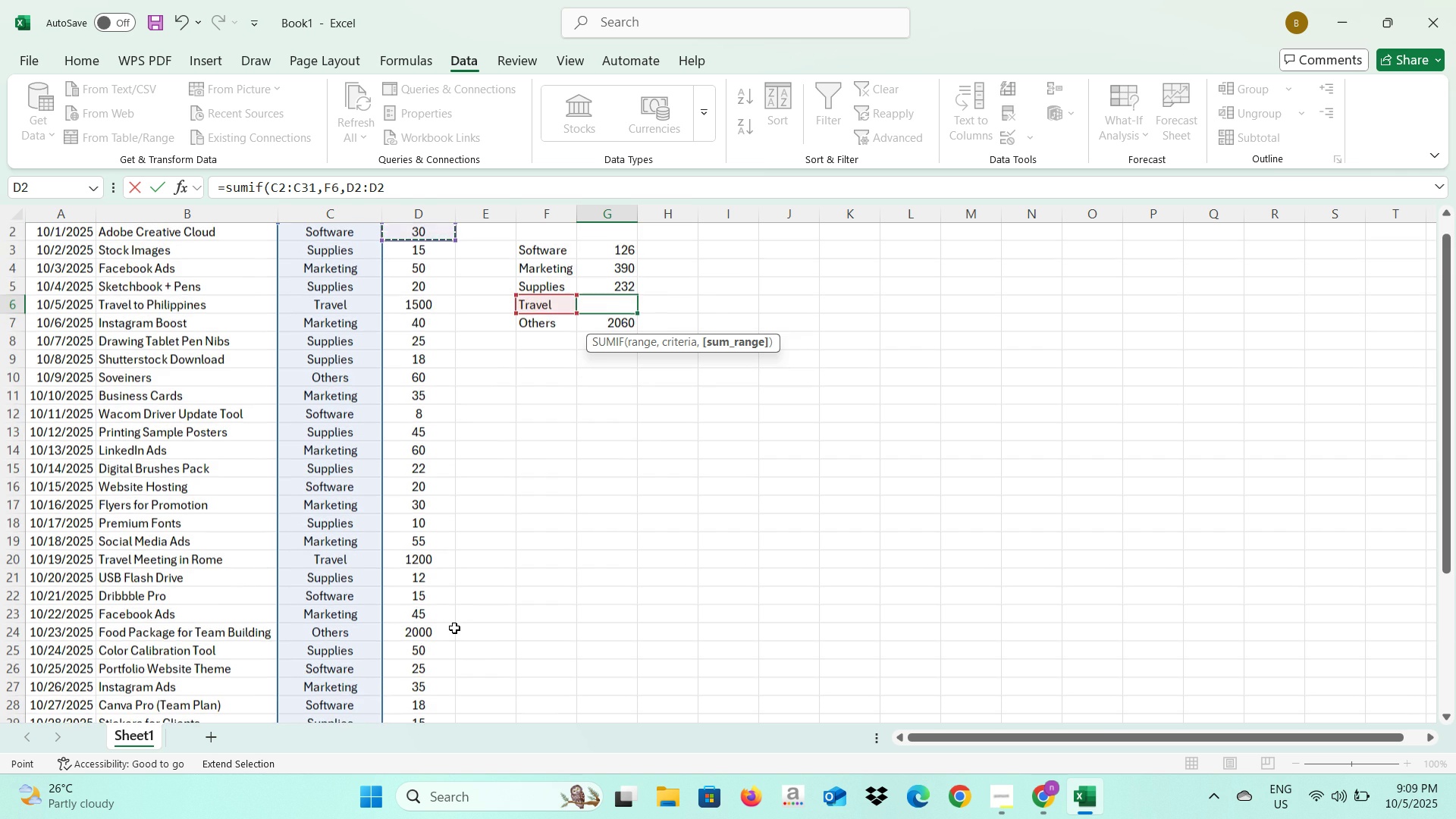 
scroll: coordinate [454, 628], scroll_direction: down, amount: 2.0
 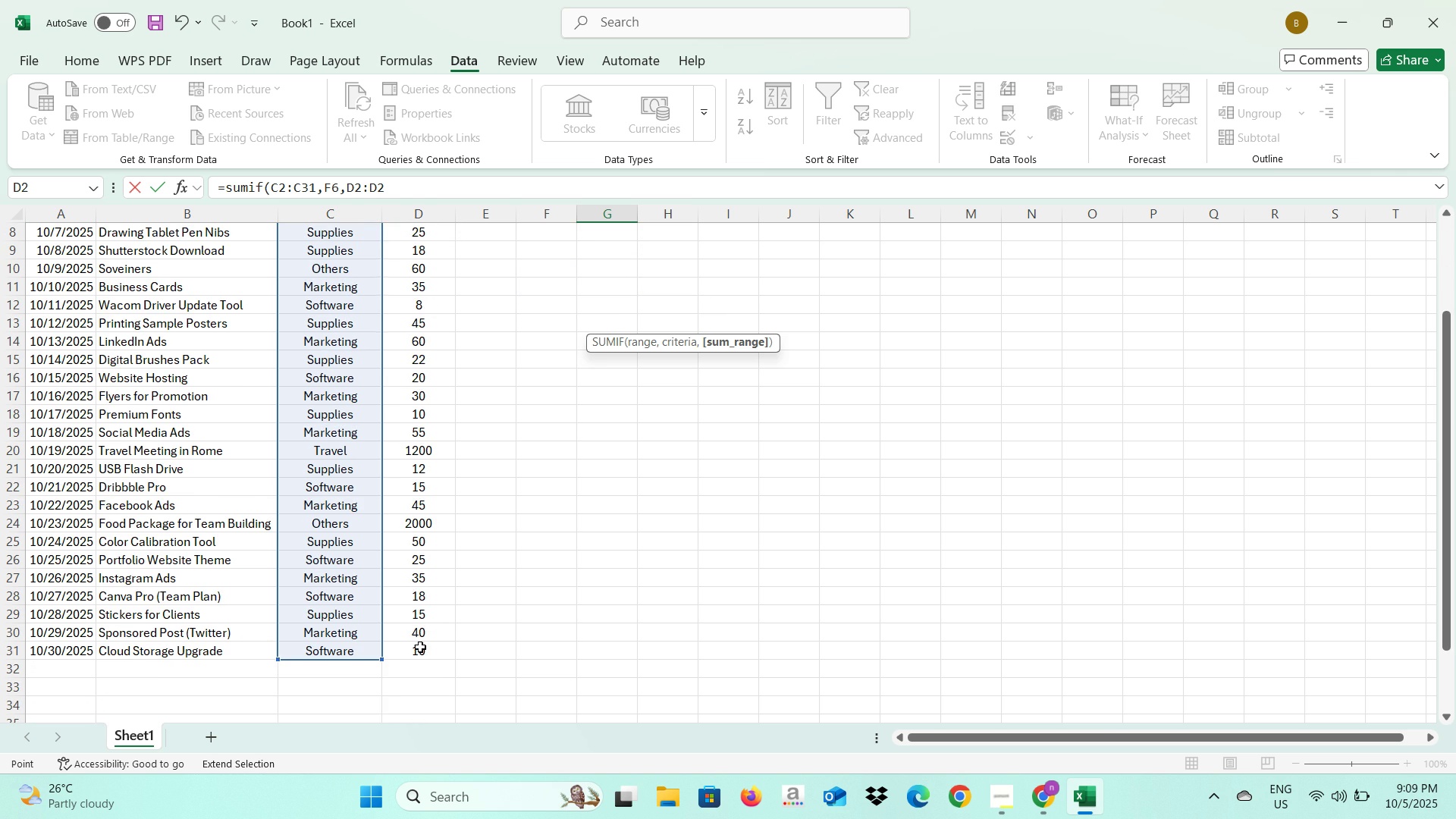 
left_click([420, 648])
 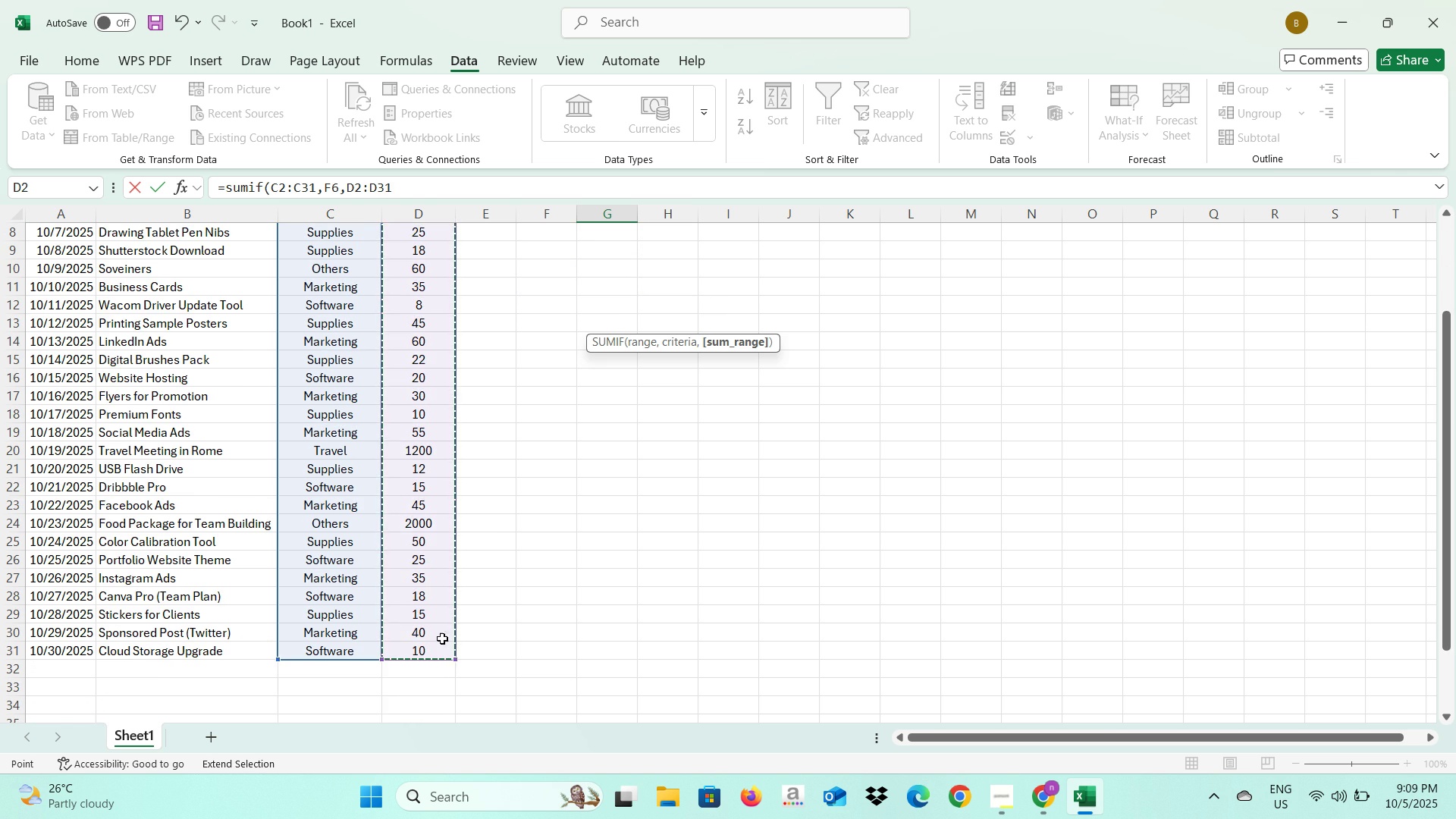 
scroll: coordinate [449, 633], scroll_direction: up, amount: 4.0
 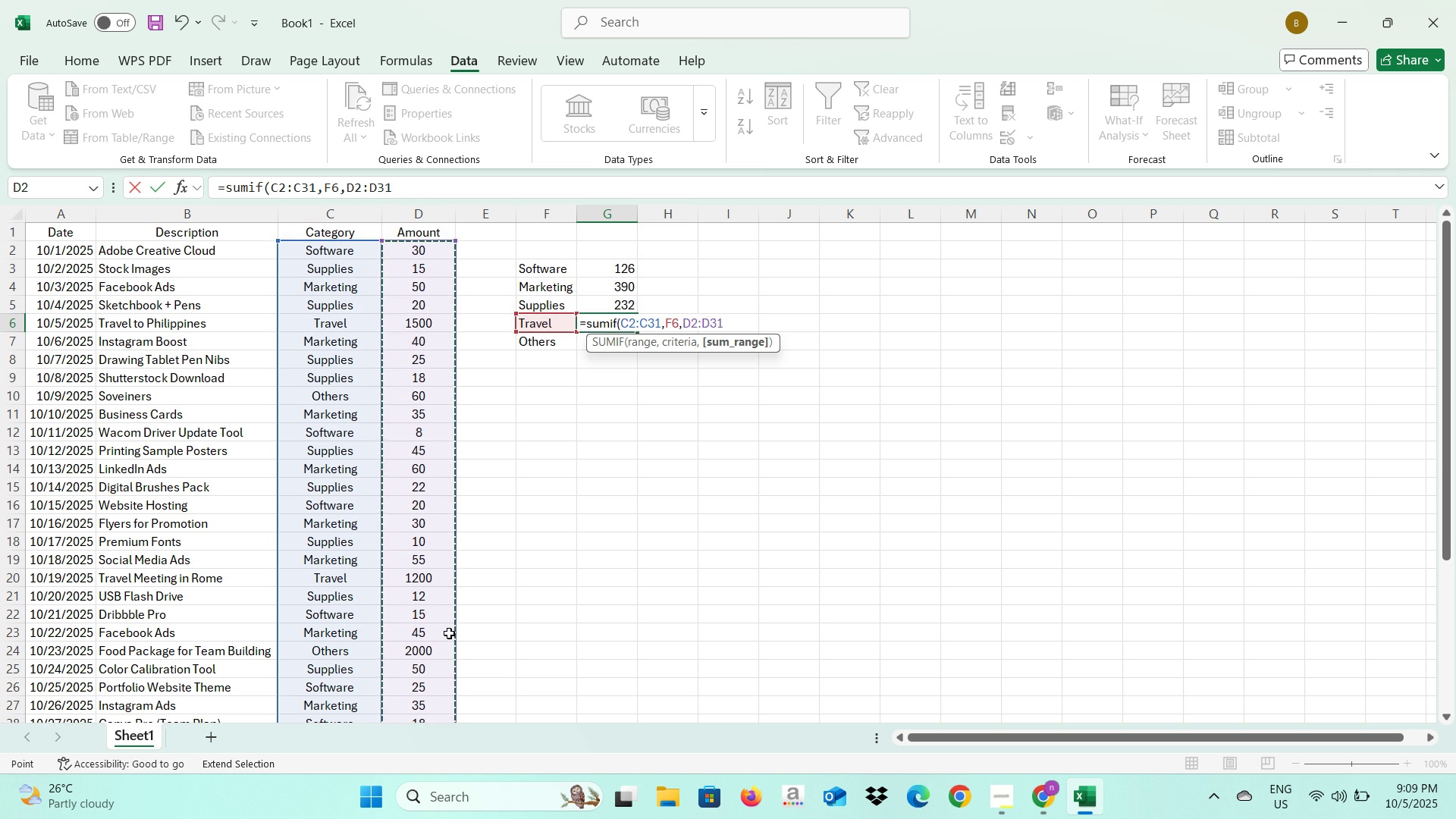 
key(Enter)
 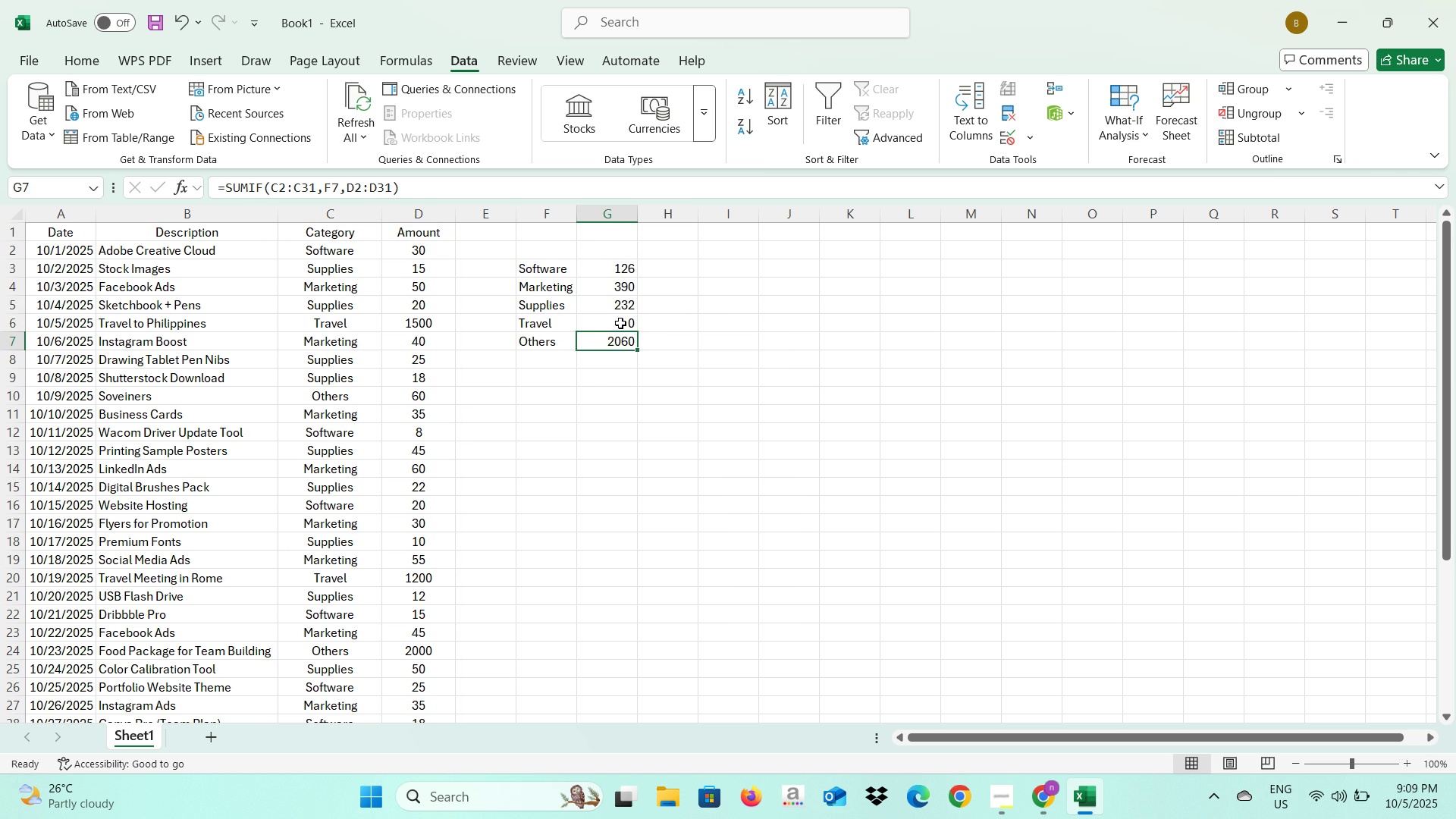 
double_click([620, 323])
 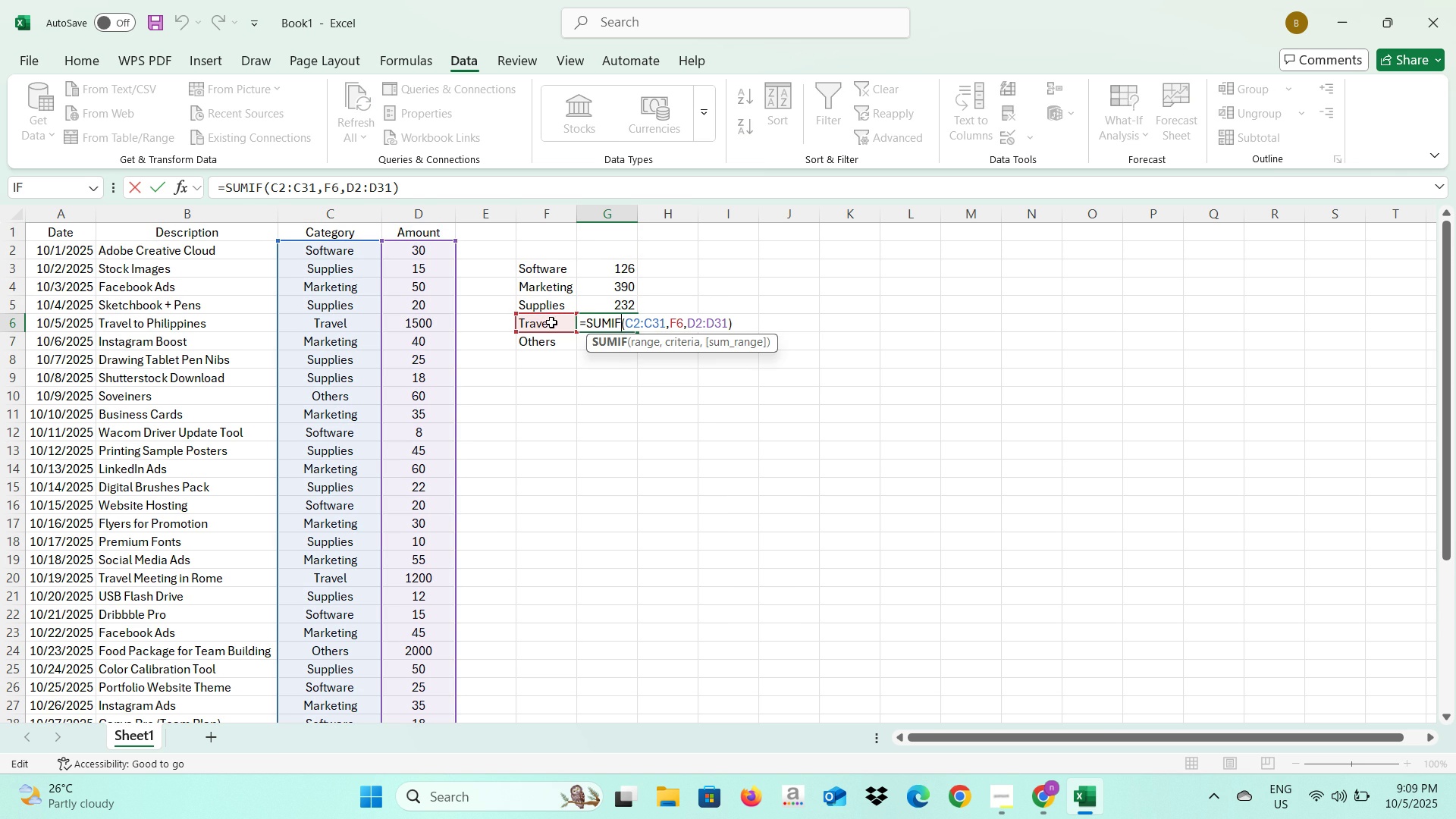 
wait(6.89)
 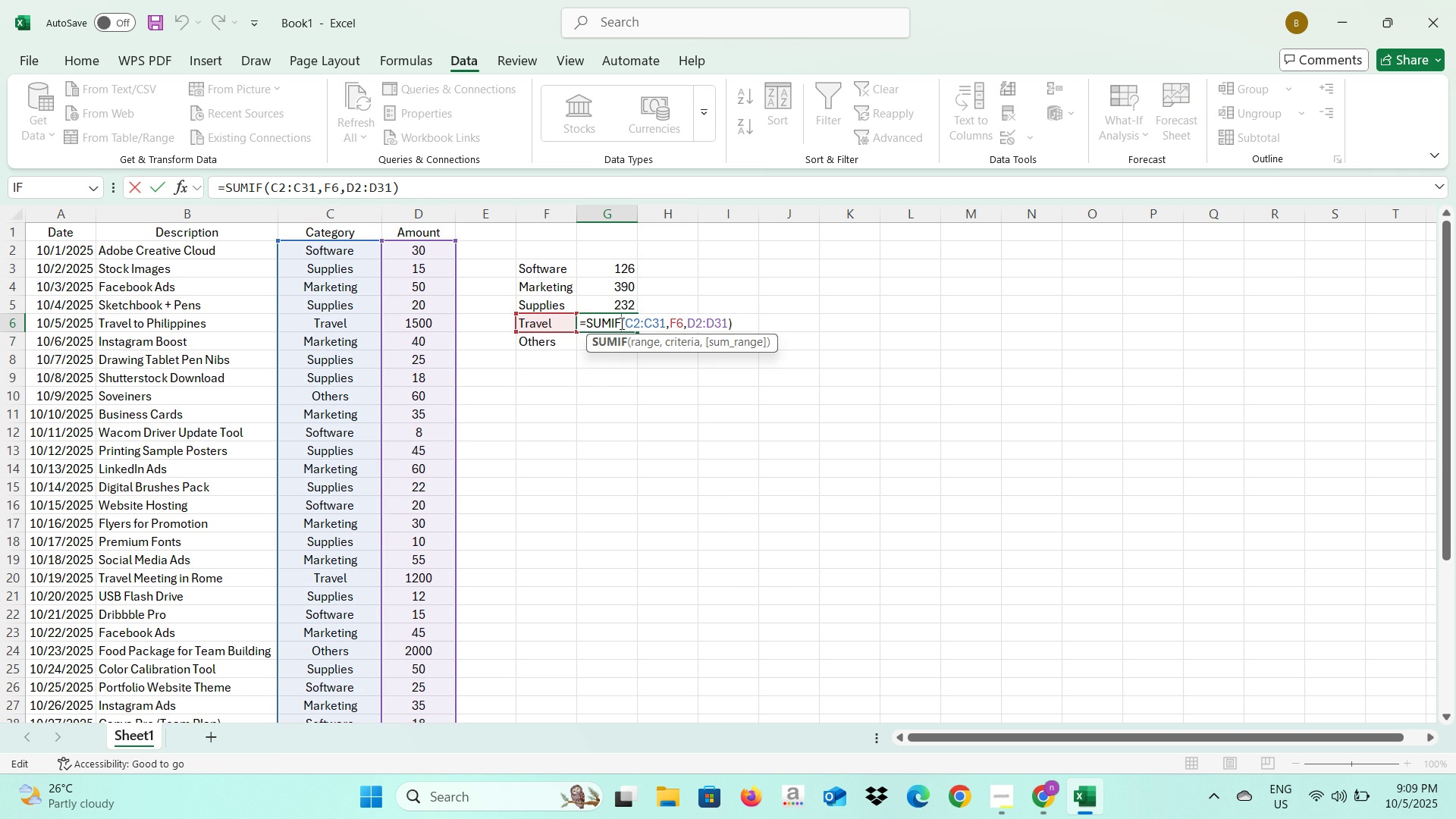 
left_click([558, 375])
 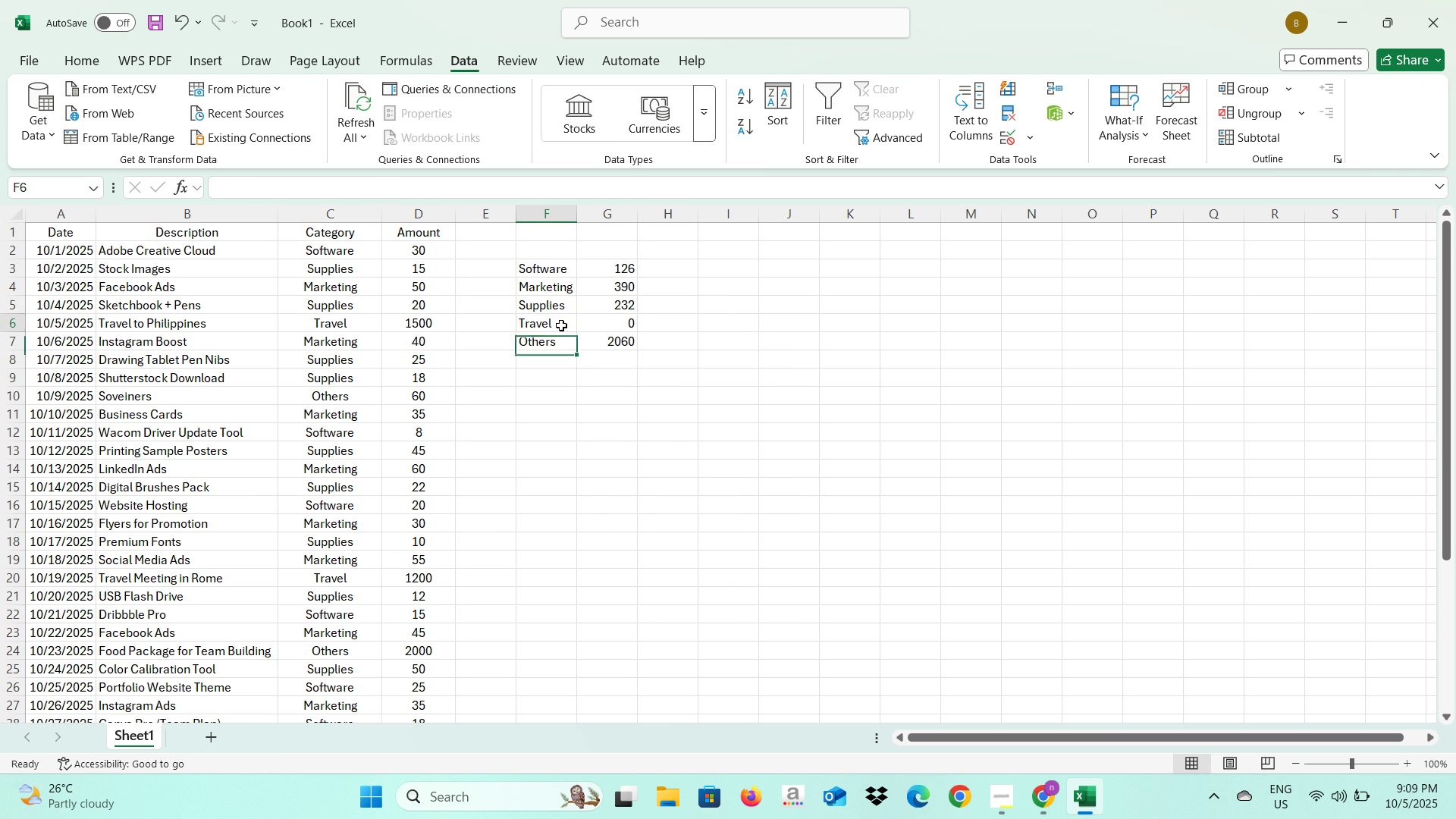 
left_click([561, 325])
 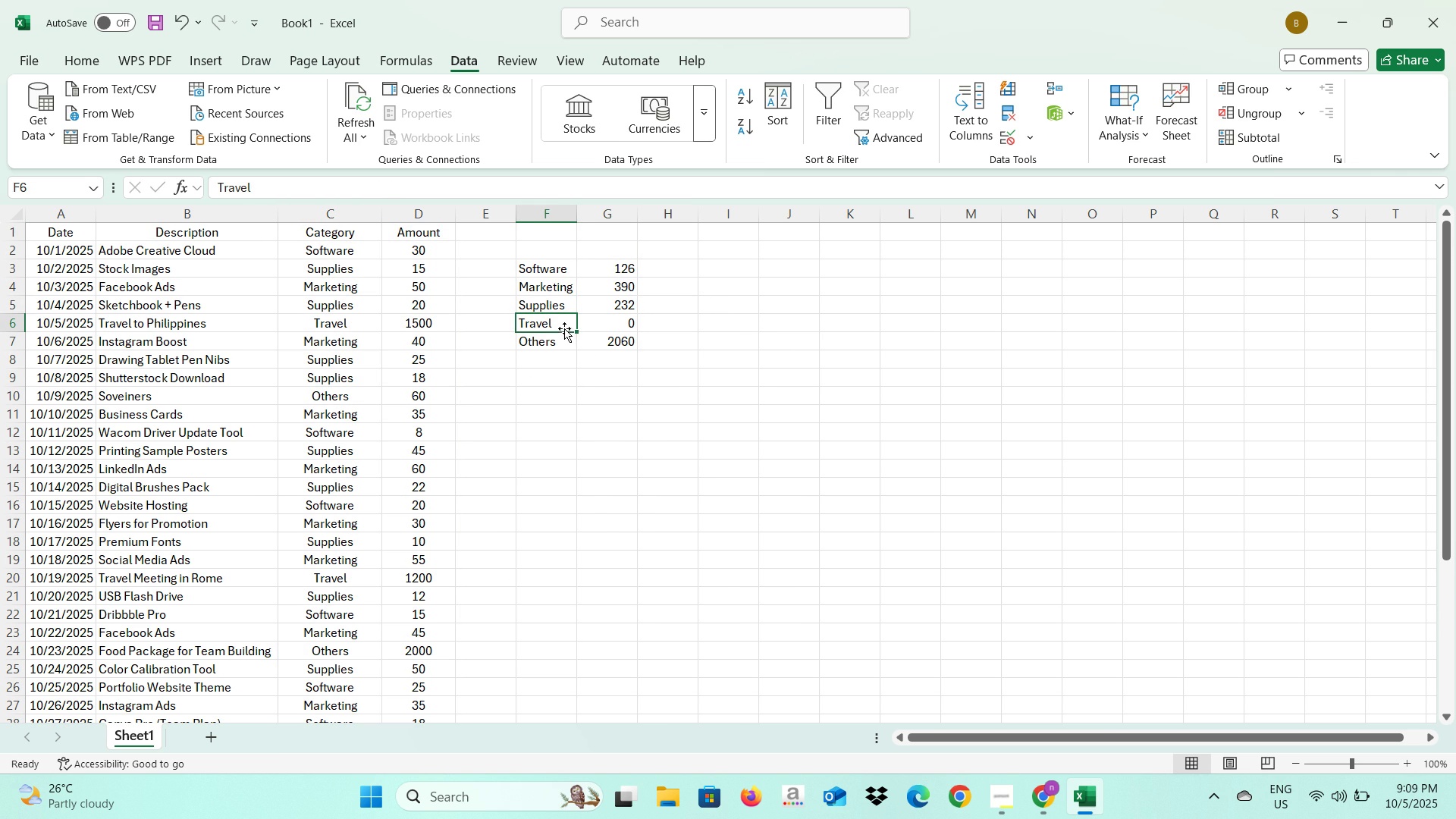 
left_click([560, 323])
 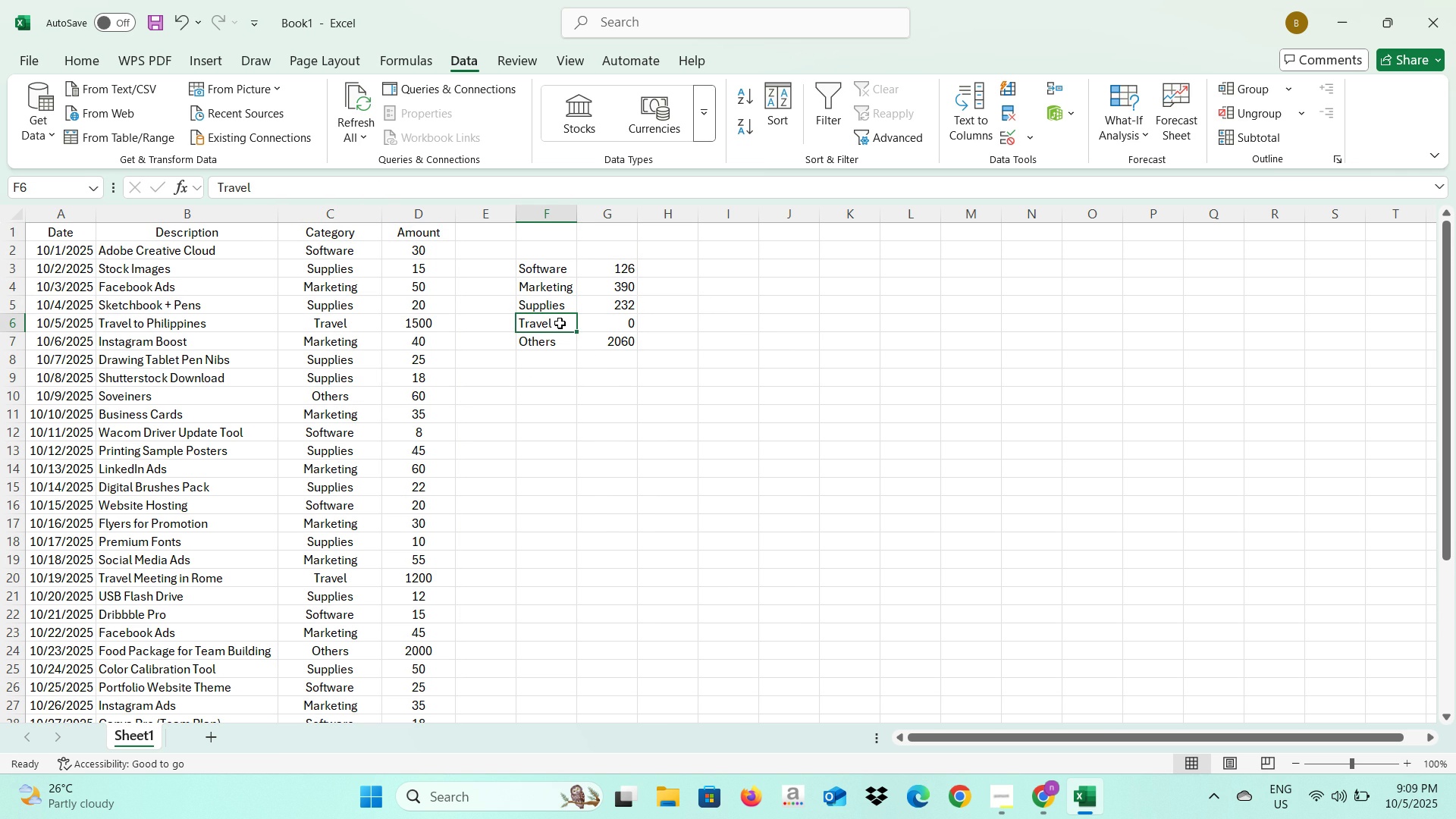 
left_click([560, 323])
 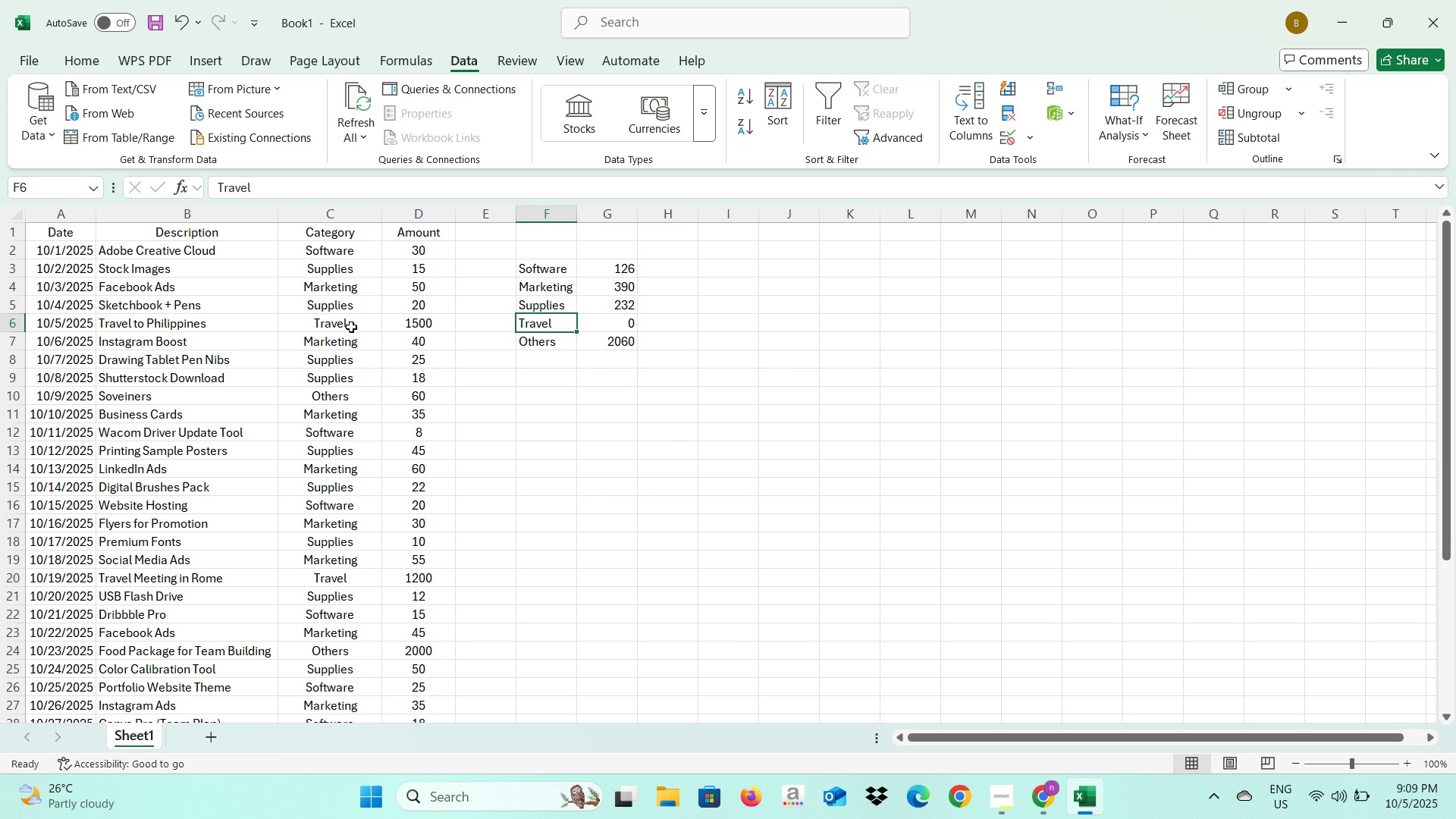 
left_click([351, 327])